 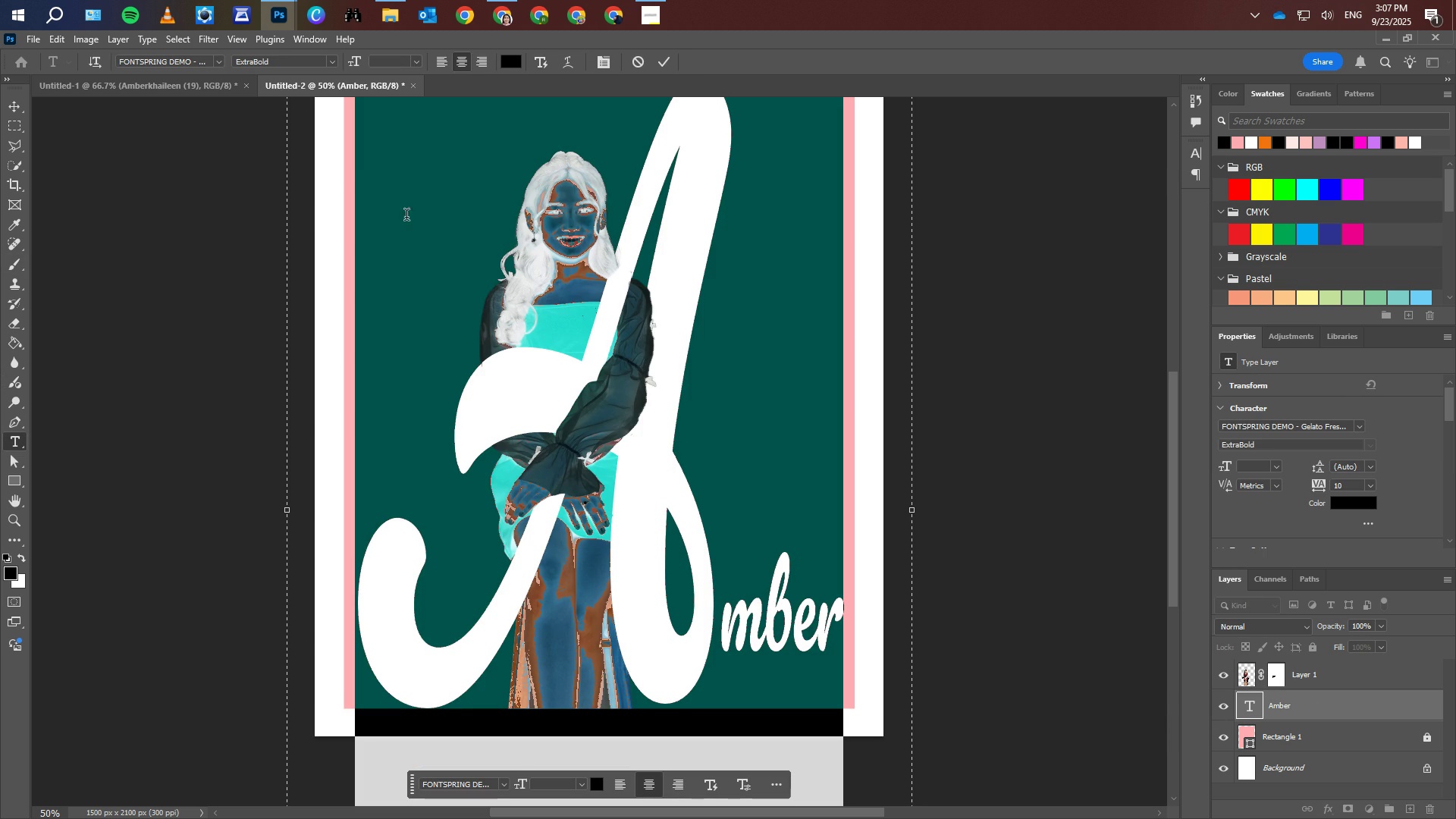 
left_click([513, 64])
 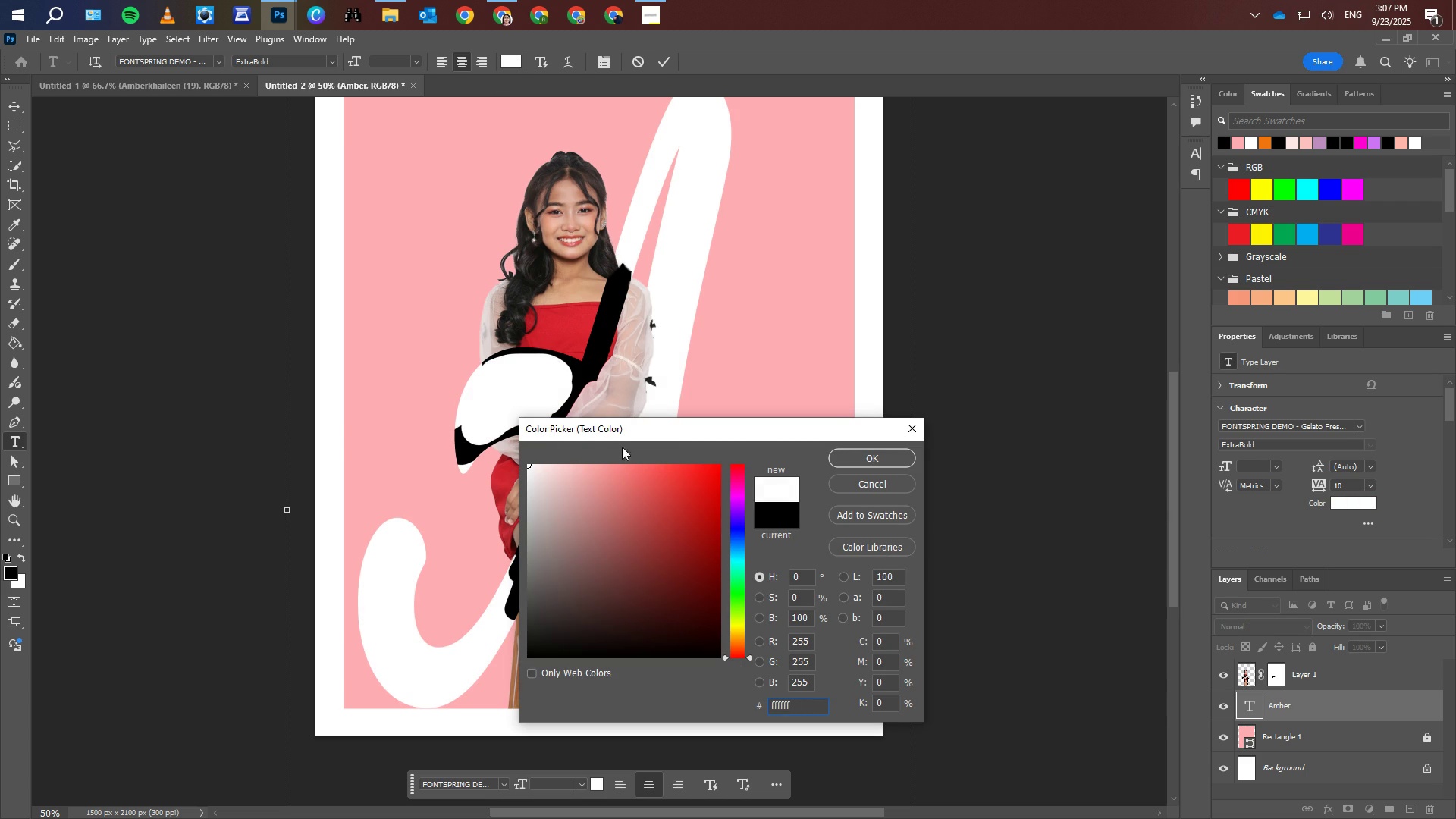 
wait(9.43)
 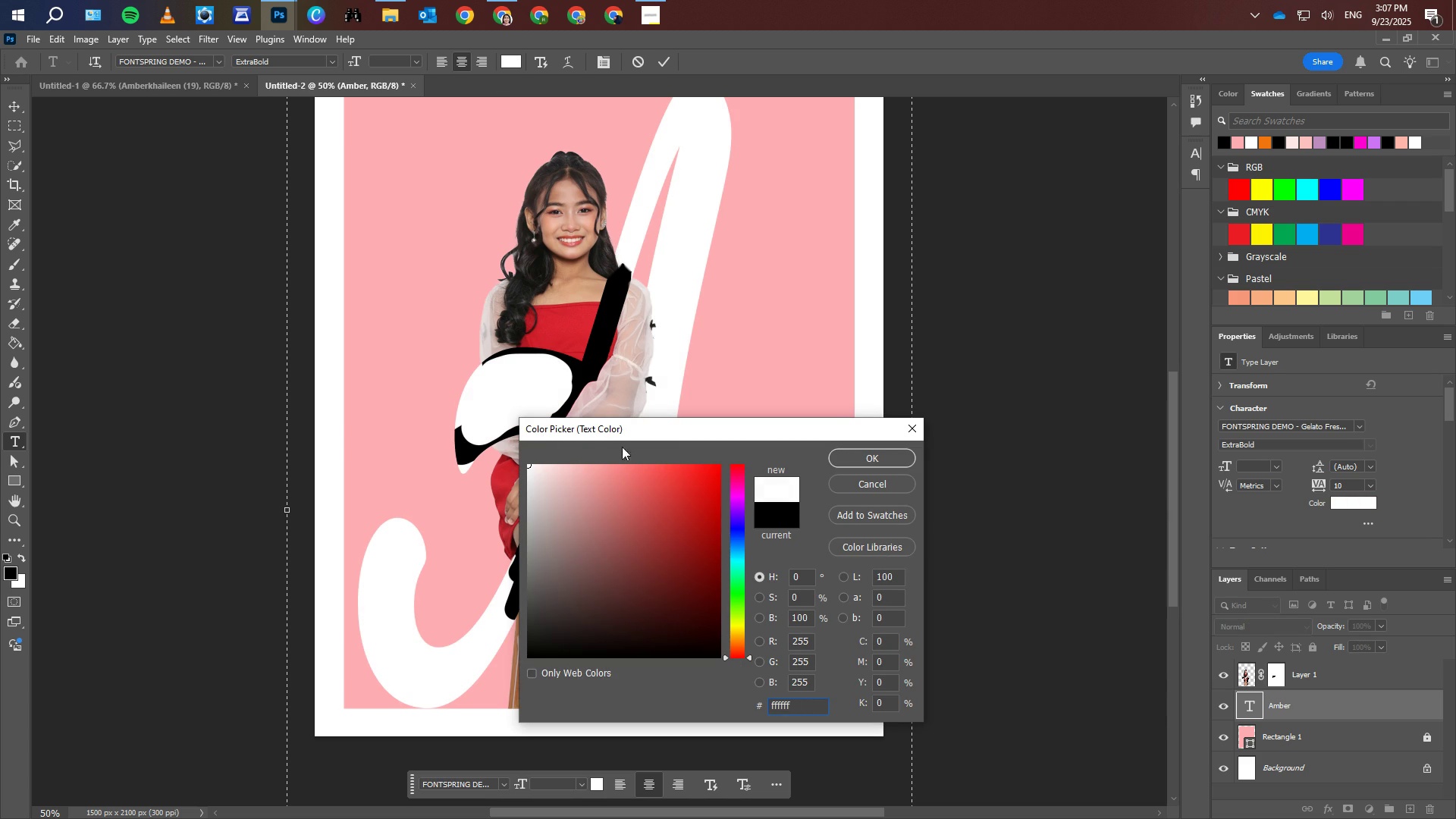 
left_click([872, 455])
 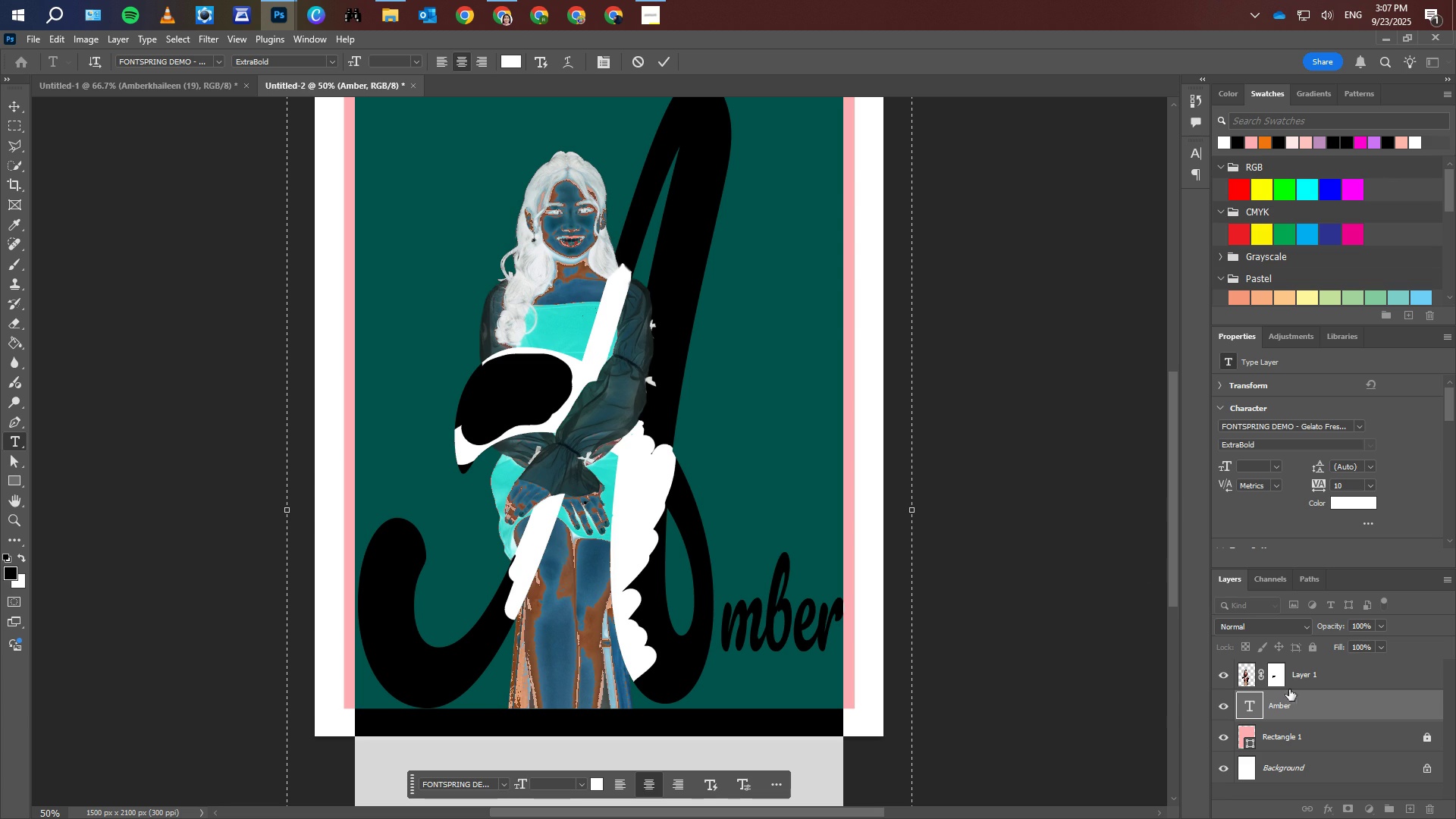 
left_click([1341, 730])
 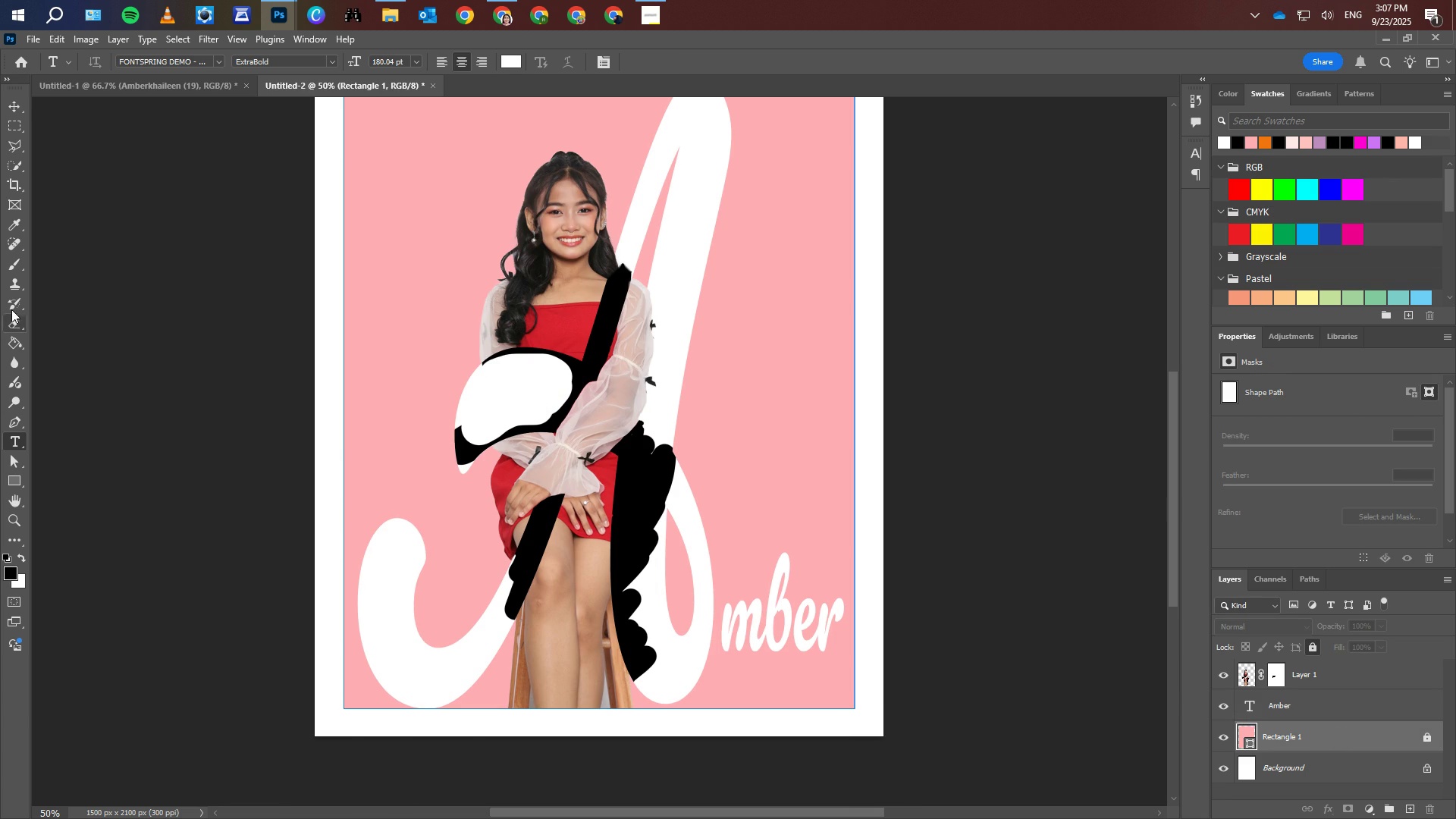 
wait(5.12)
 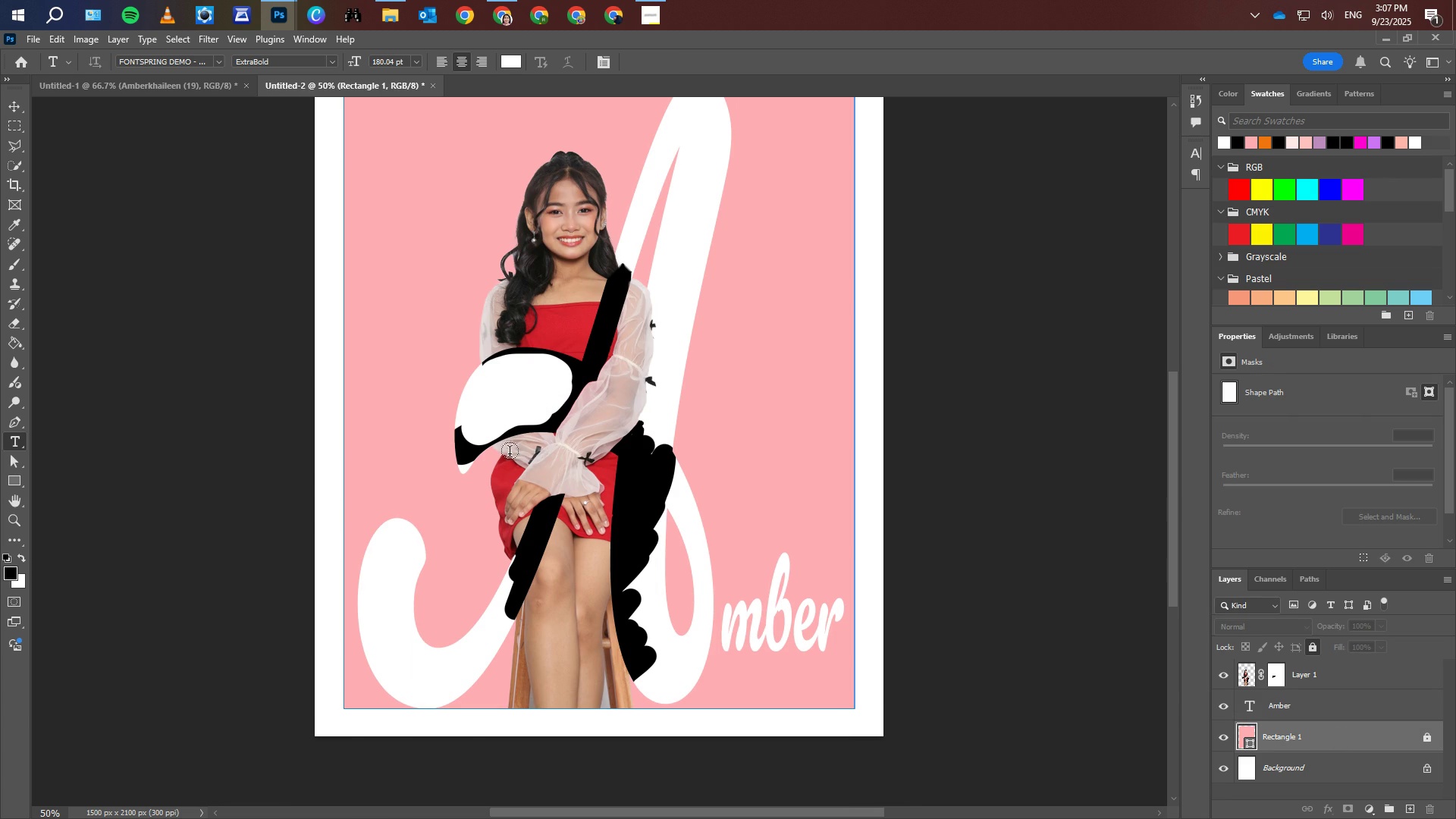 
left_click([17, 261])
 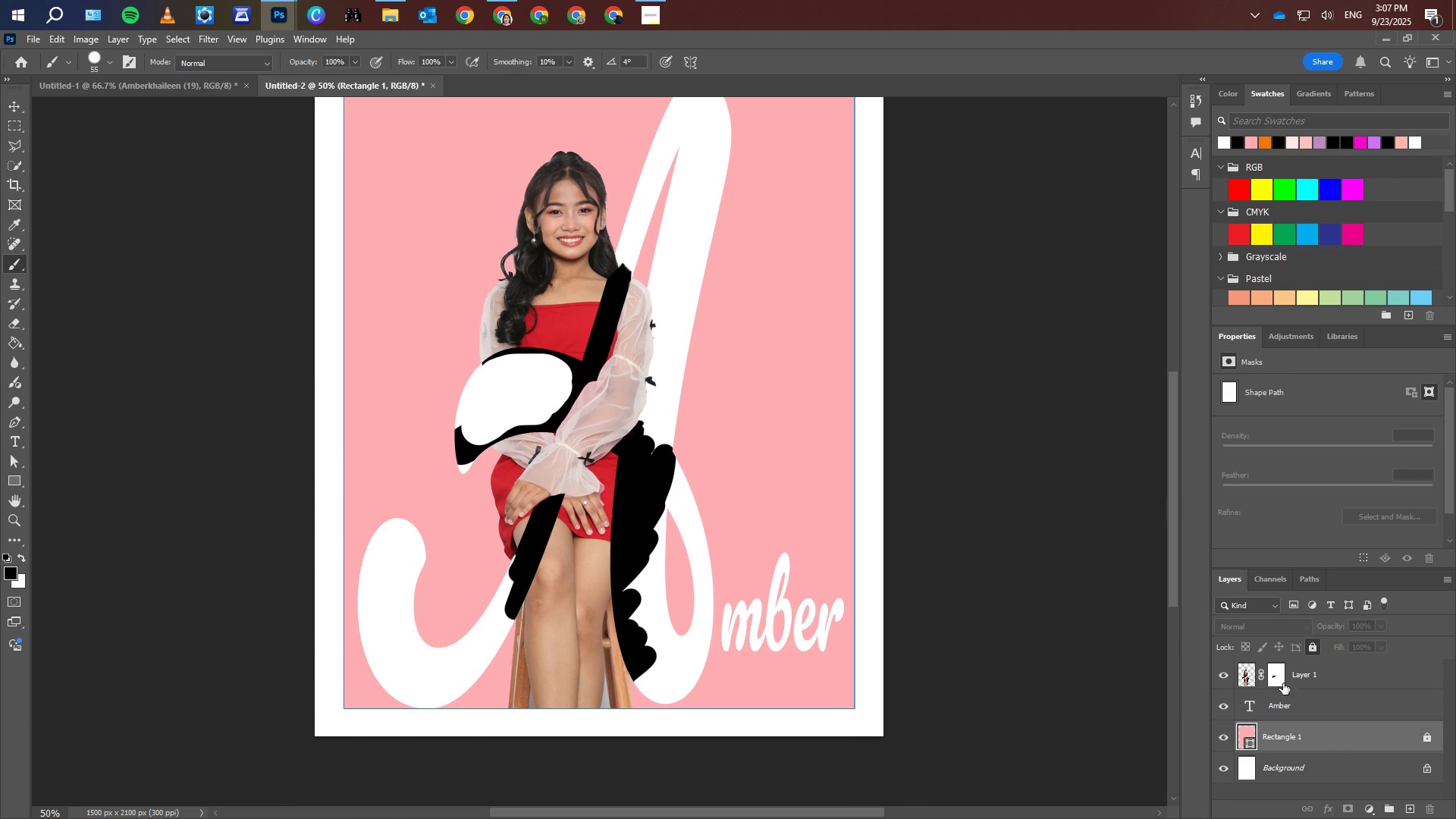 
left_click([1322, 680])